 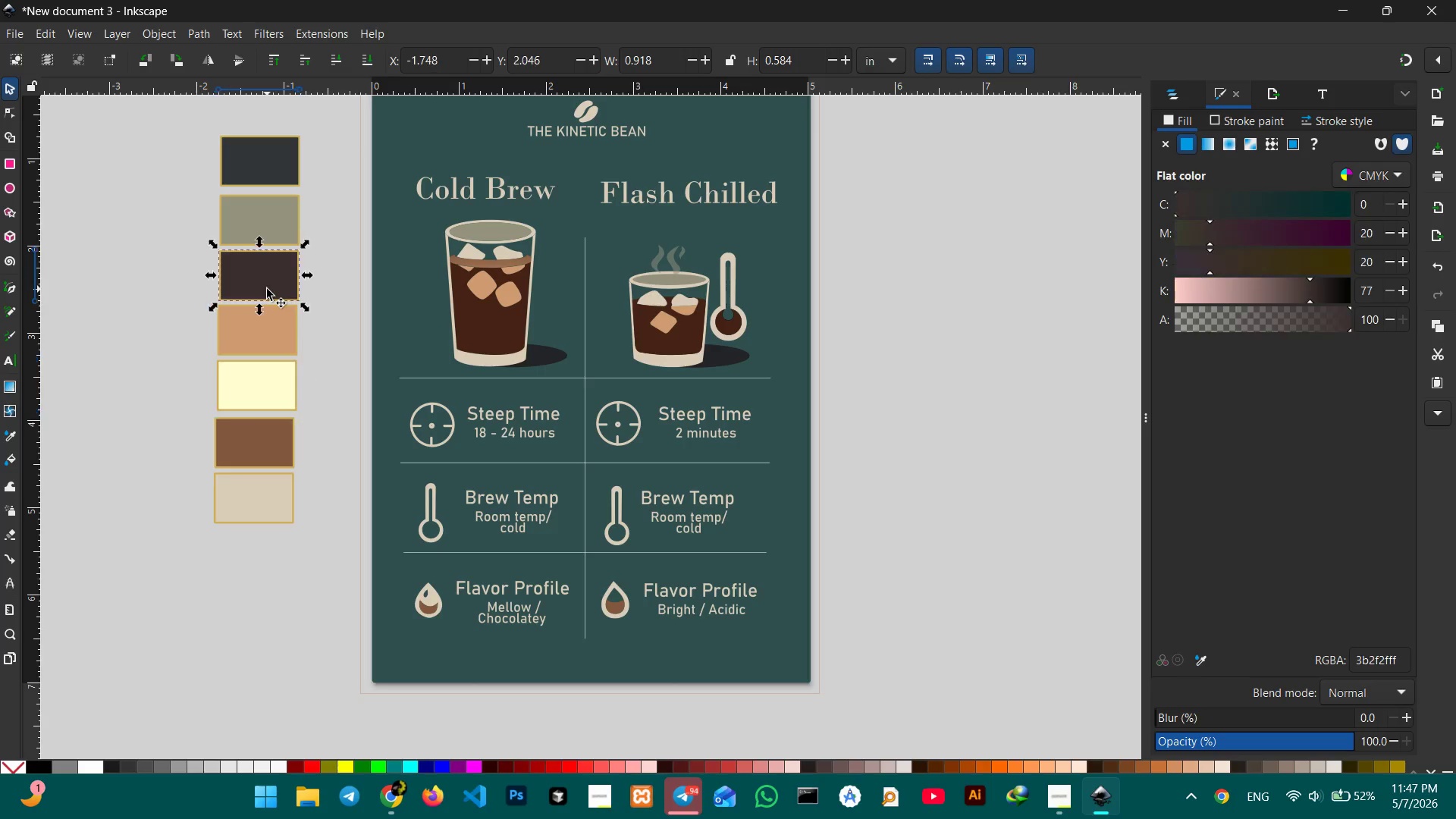 
double_click([270, 339])
 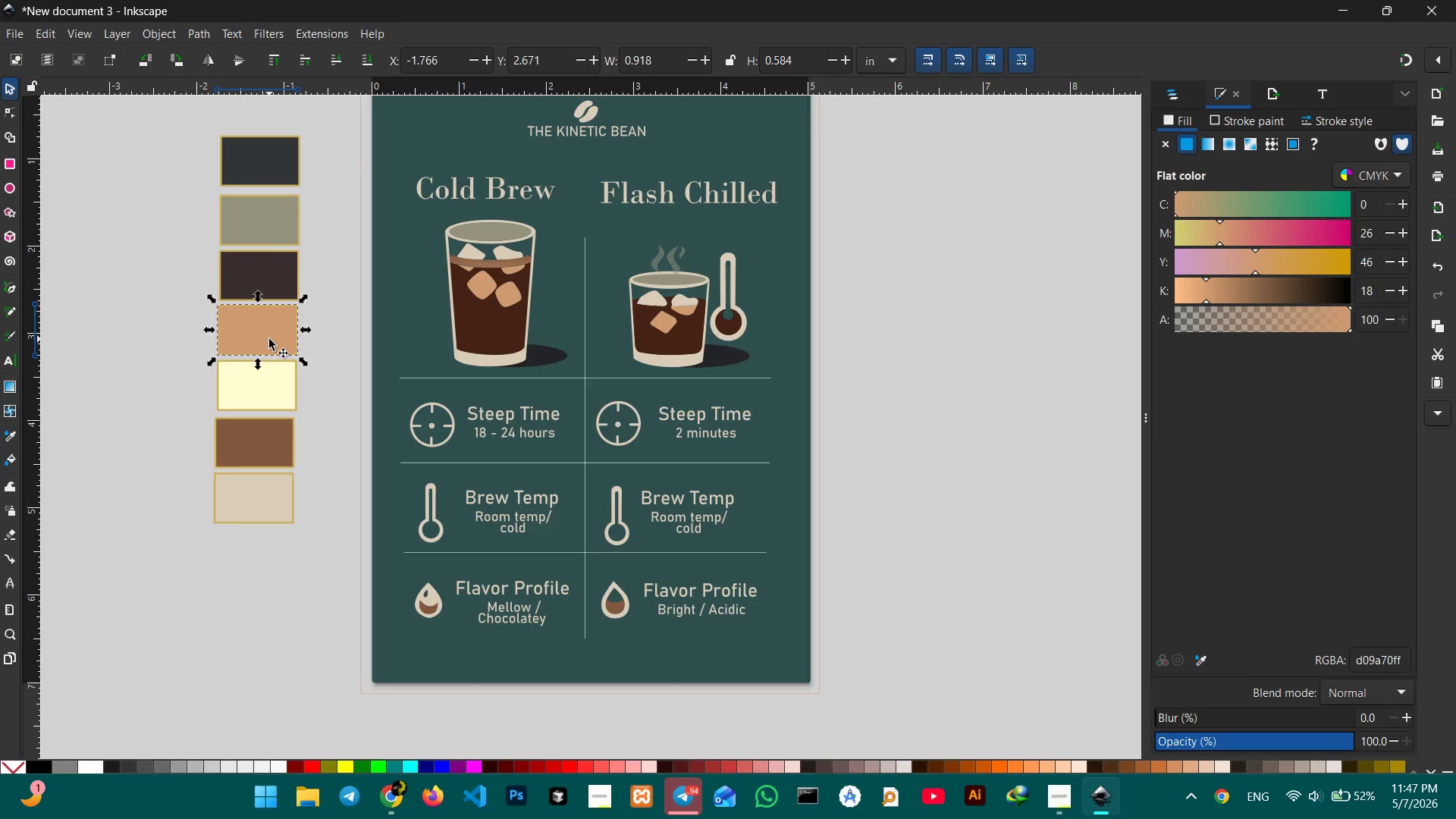 
key(Backspace)
 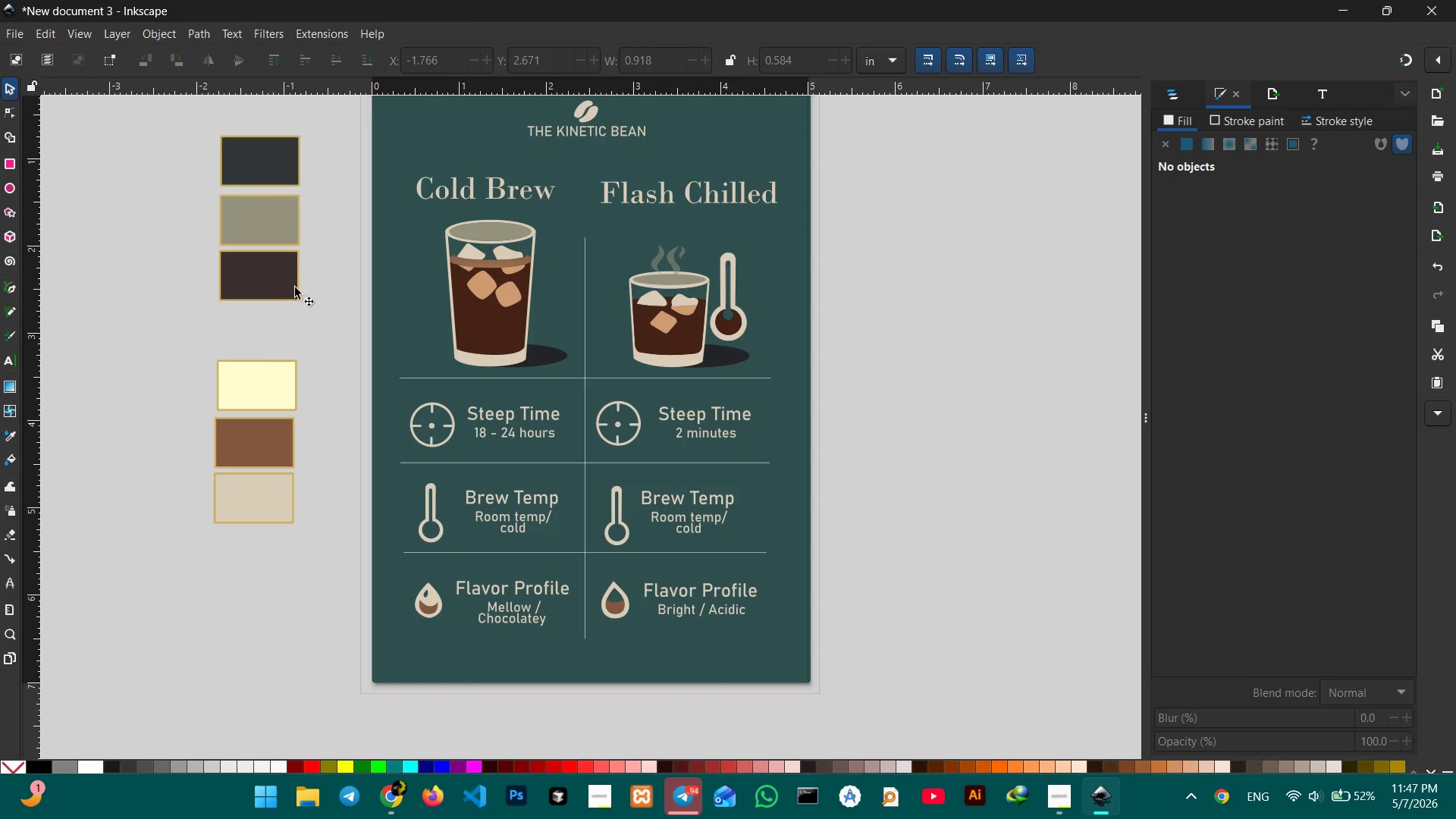 
left_click([277, 274])
 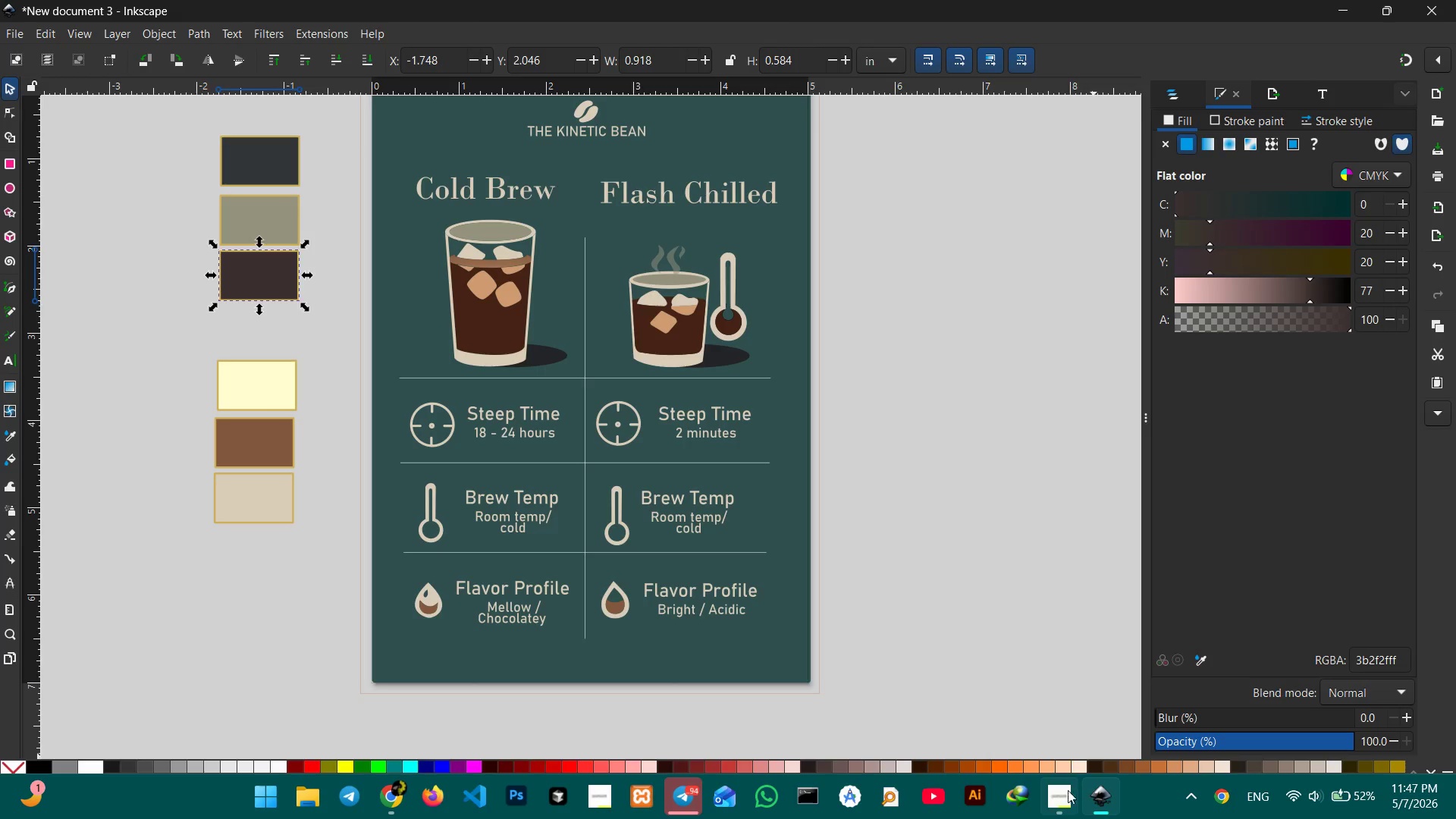 
left_click([1060, 795])